 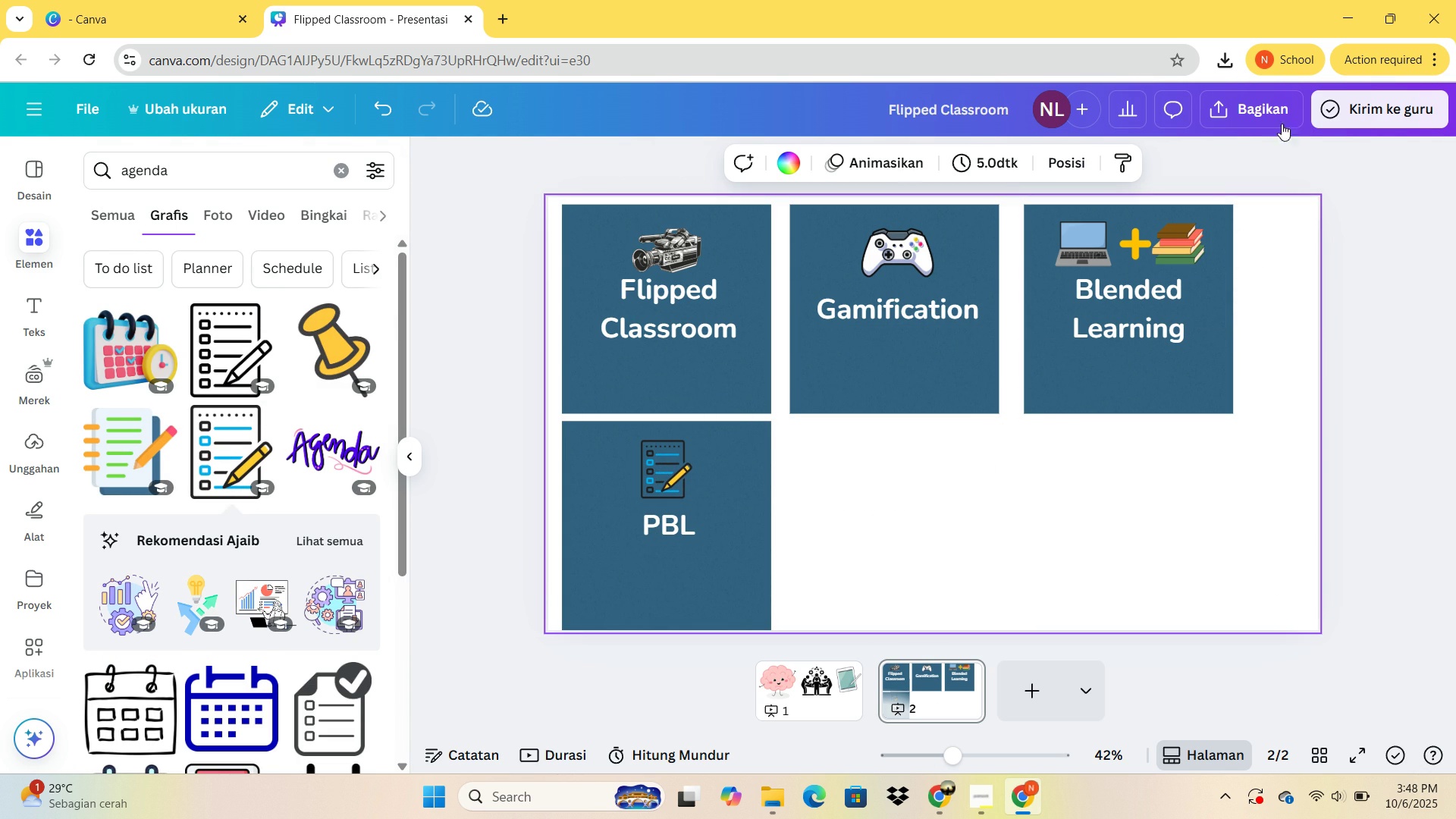 
left_click([1284, 102])
 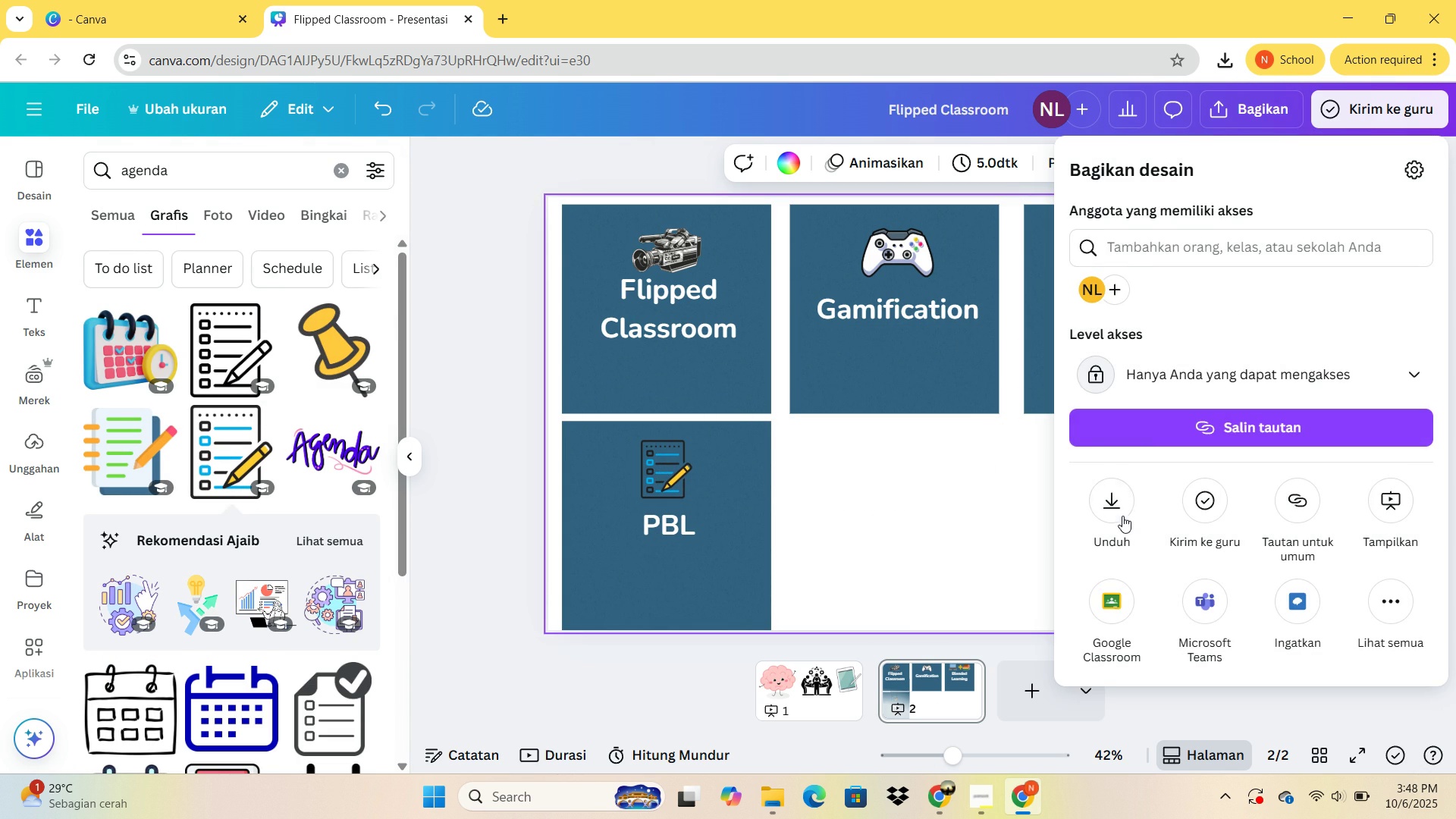 
double_click([1120, 513])
 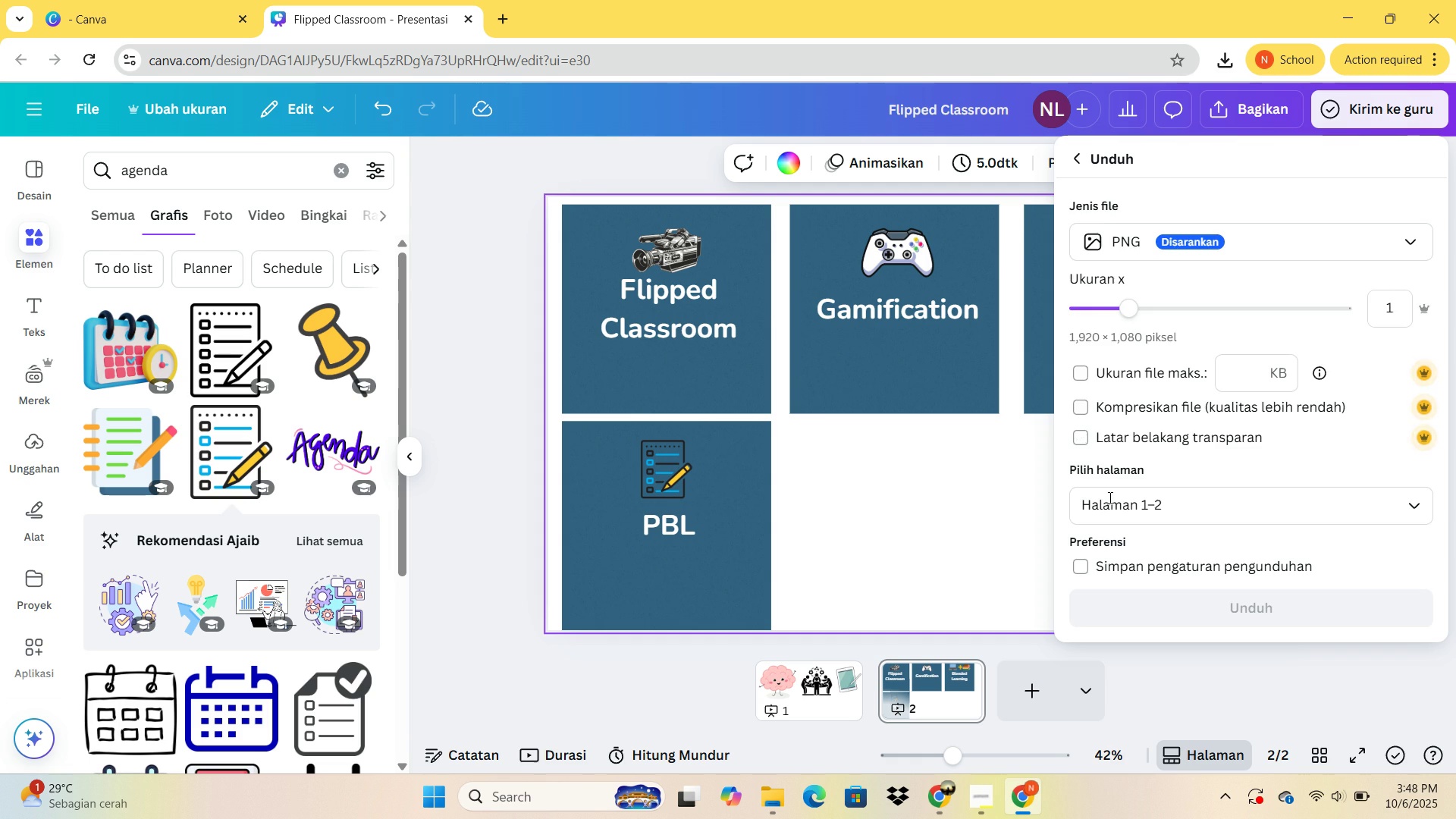 
left_click([1110, 504])
 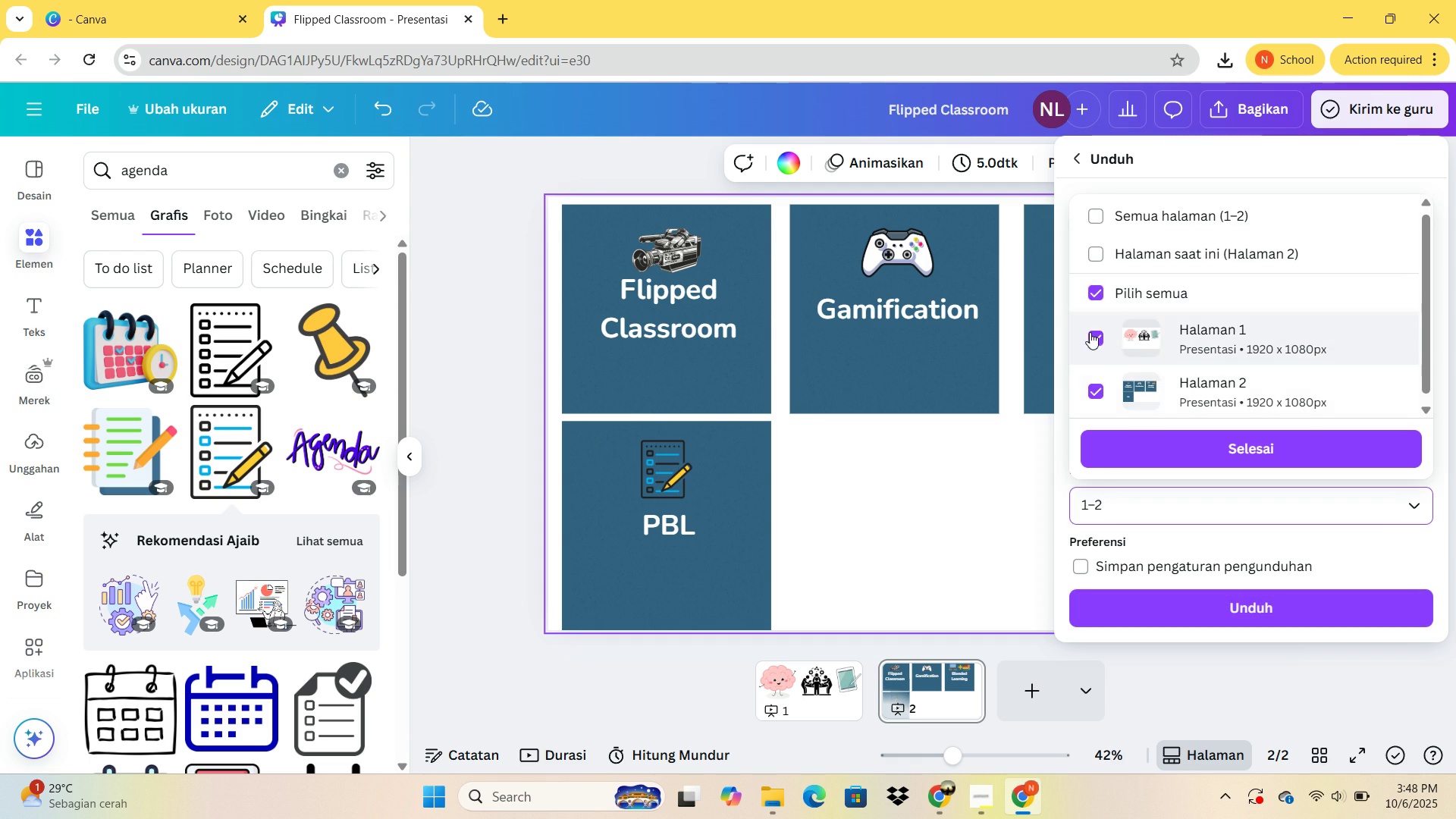 
left_click([1090, 332])
 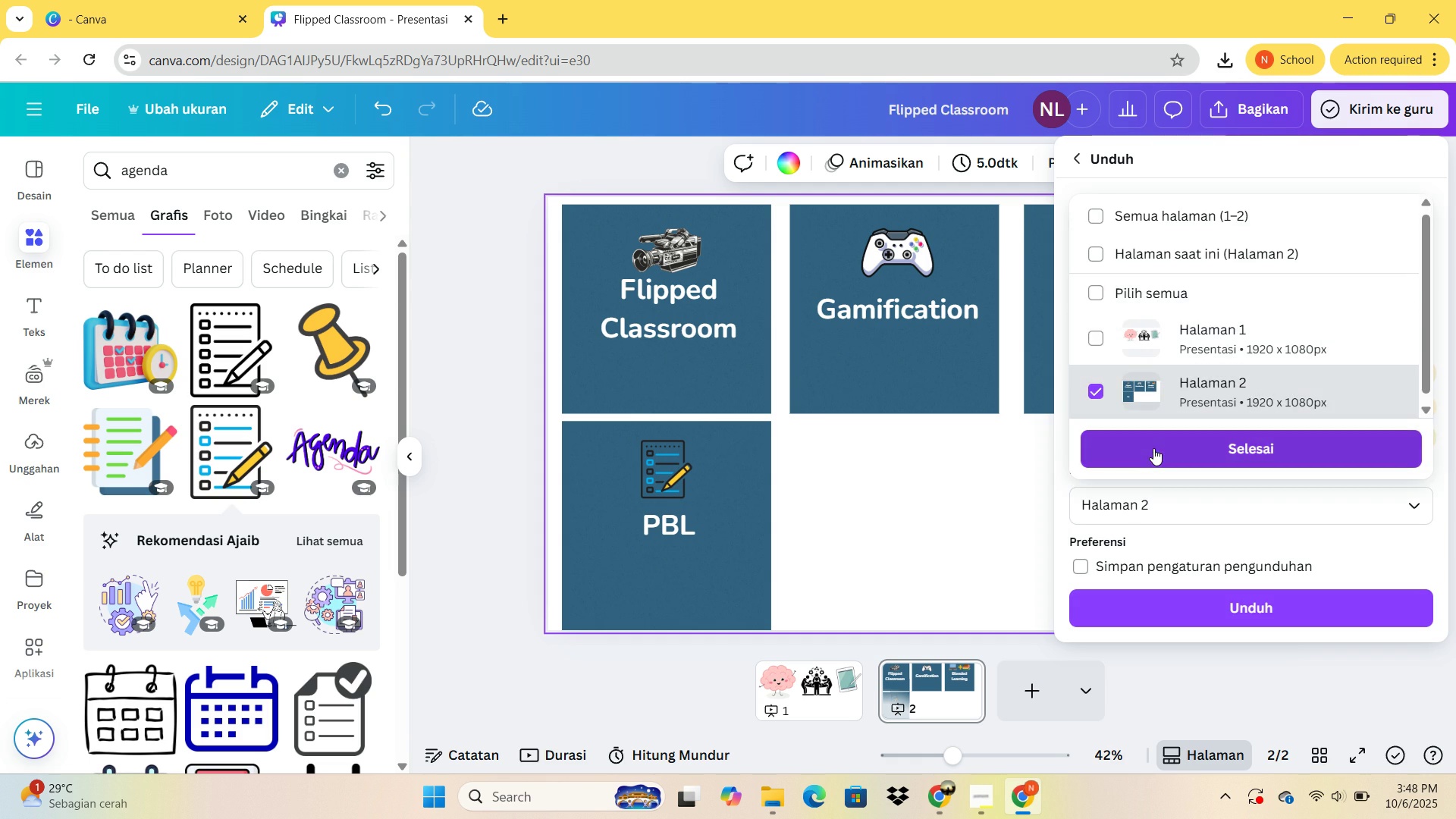 
left_click([1153, 448])
 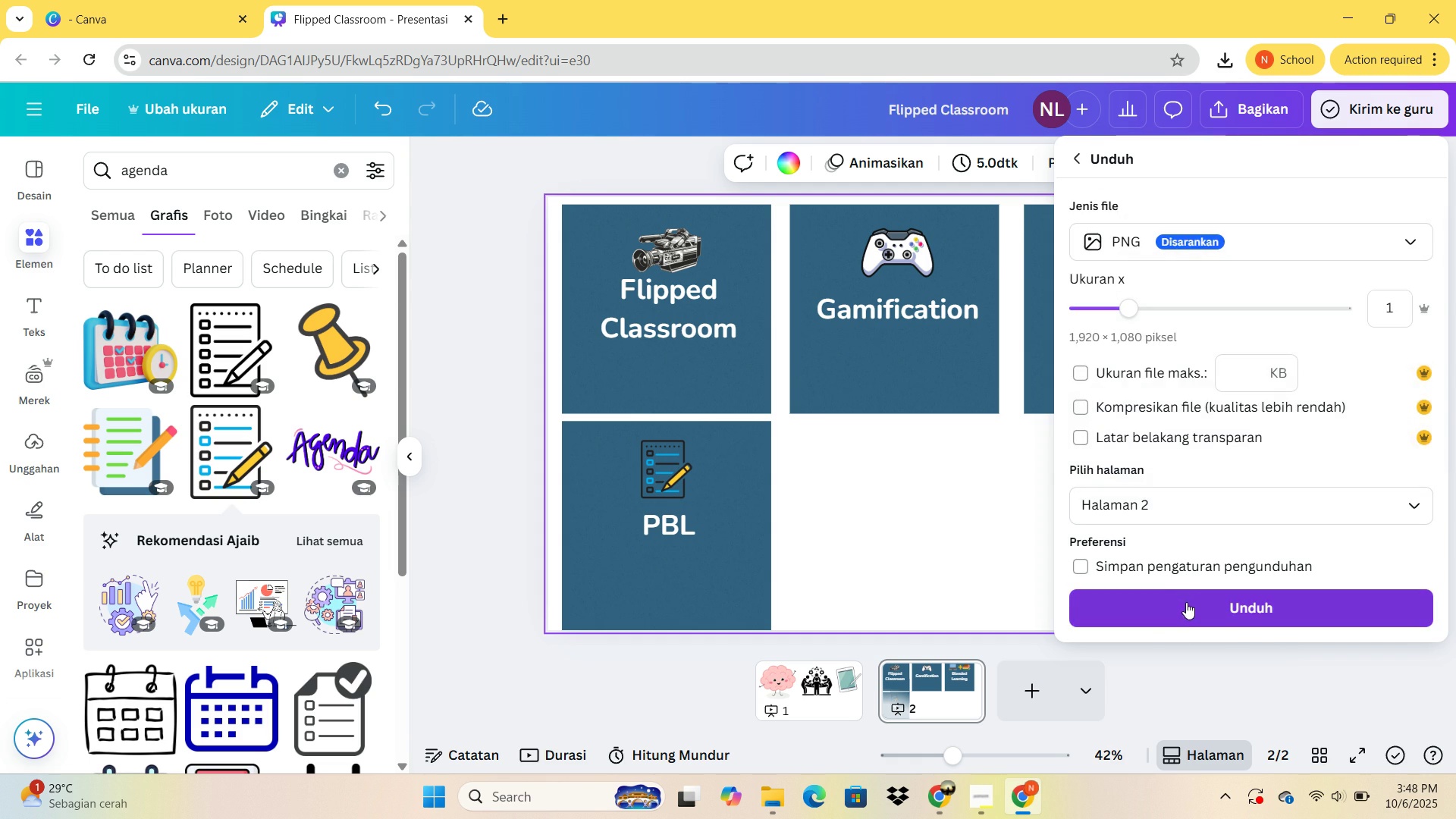 
left_click([1186, 602])
 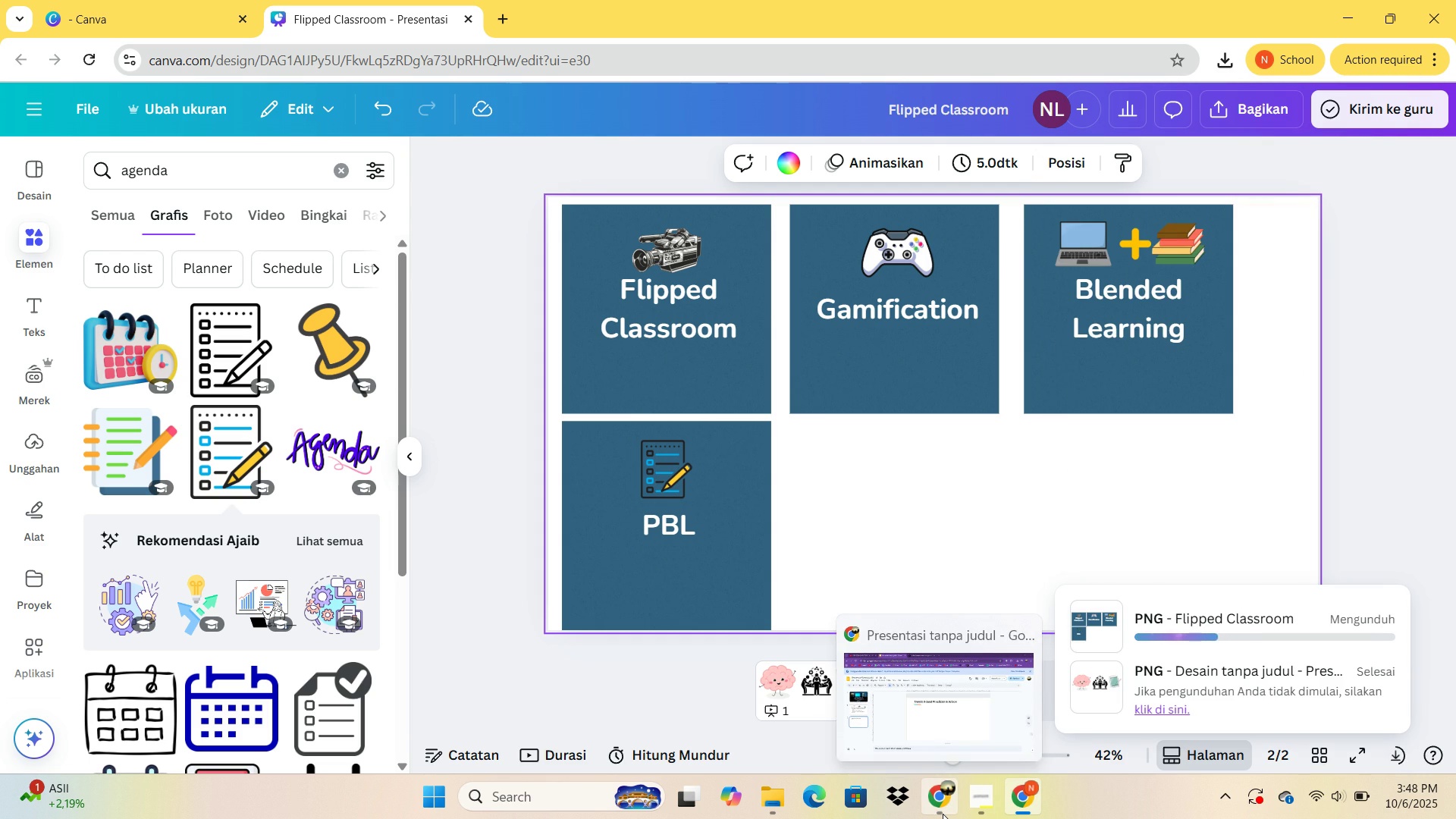 
left_click([943, 814])
 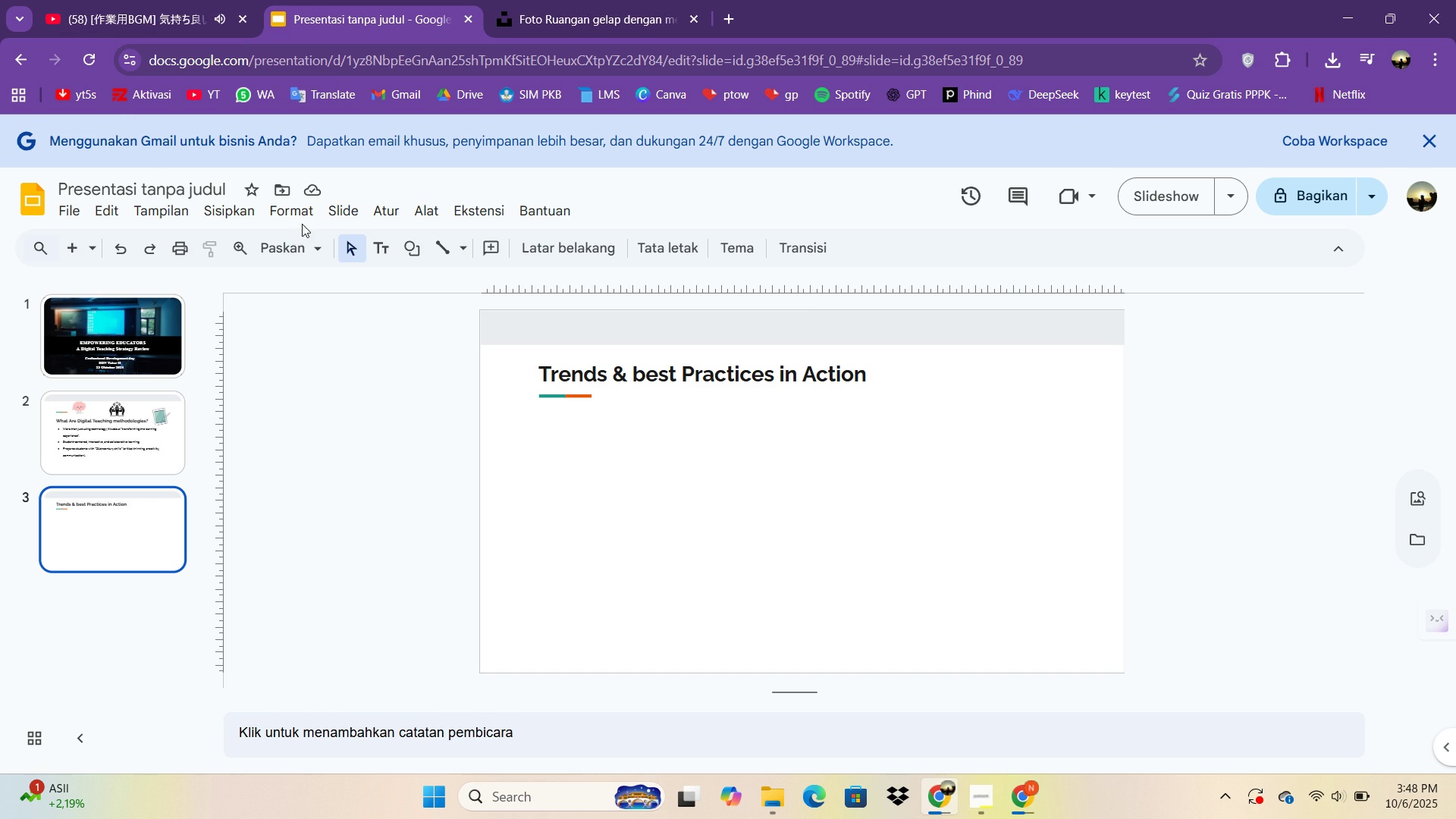 
left_click([242, 206])
 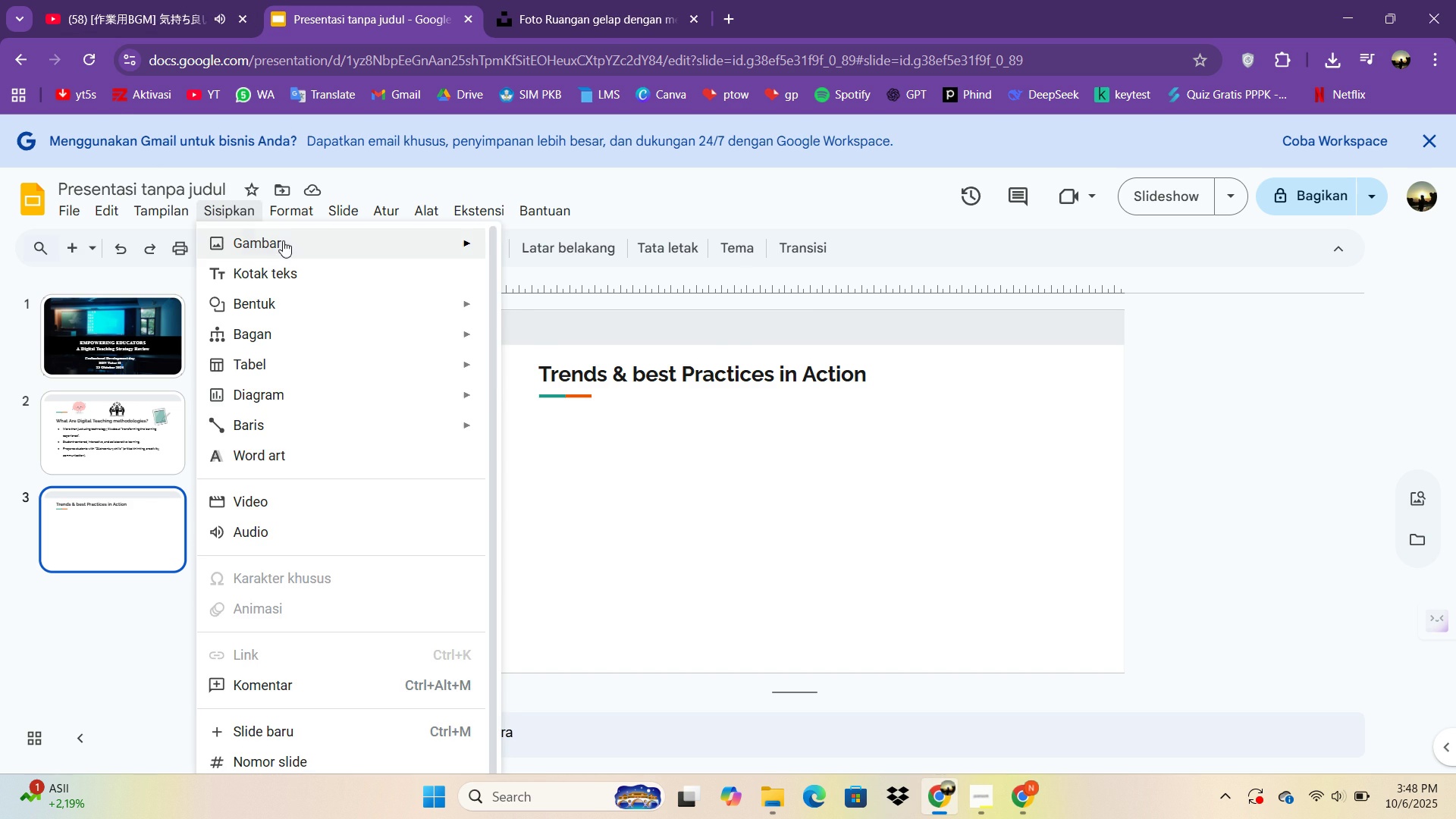 
left_click([283, 240])
 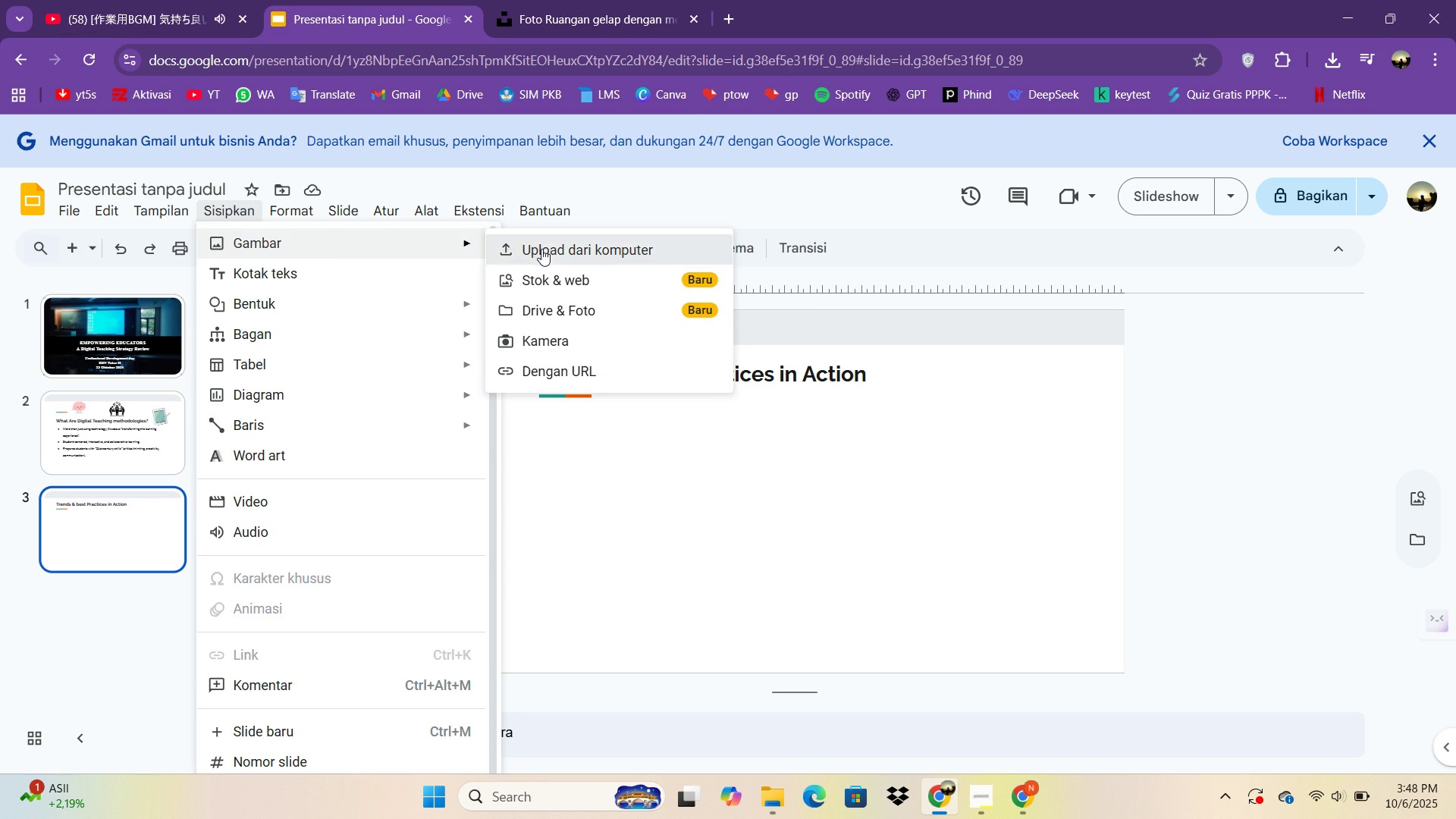 
left_click([541, 249])
 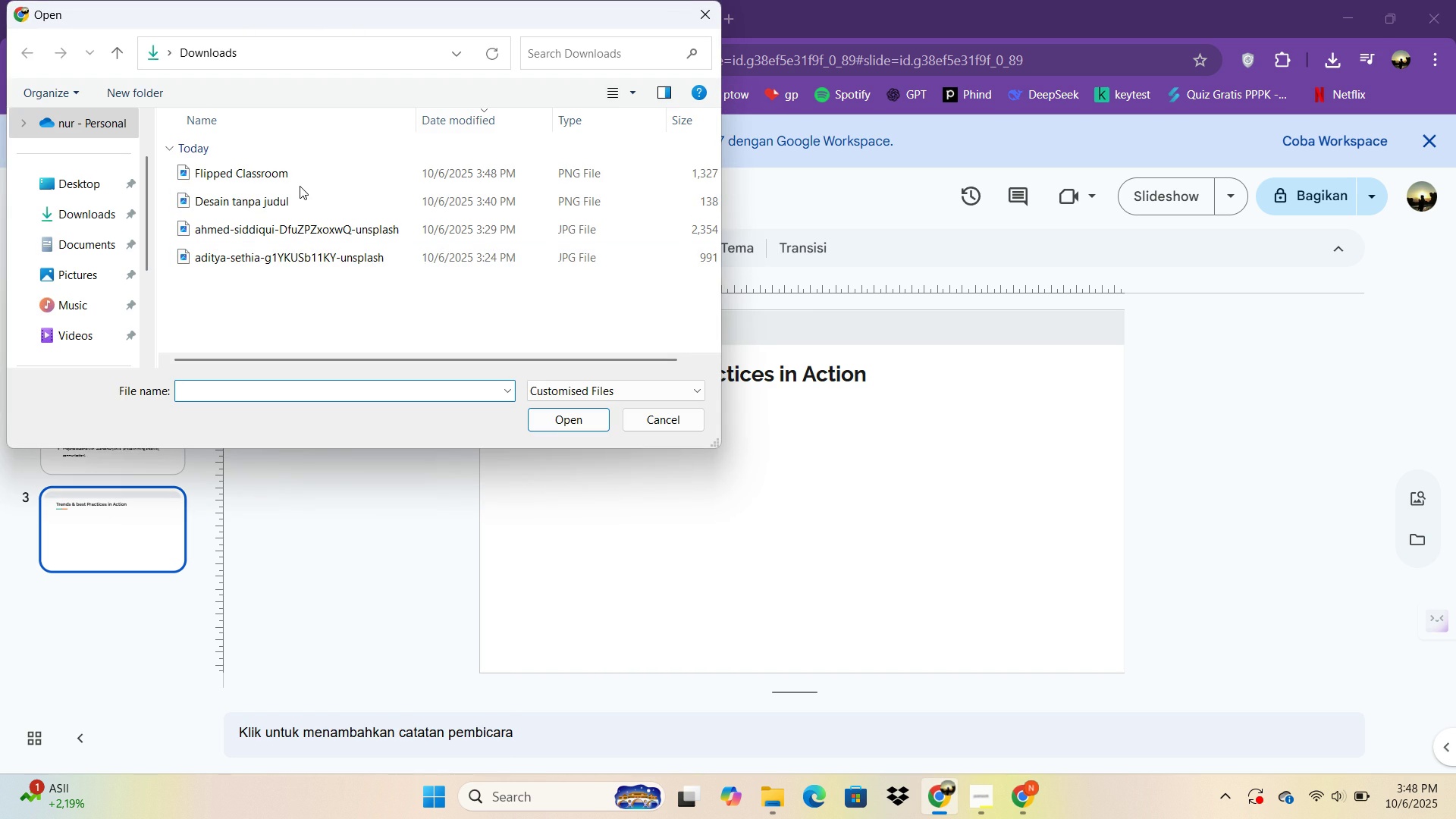 
double_click([297, 174])
 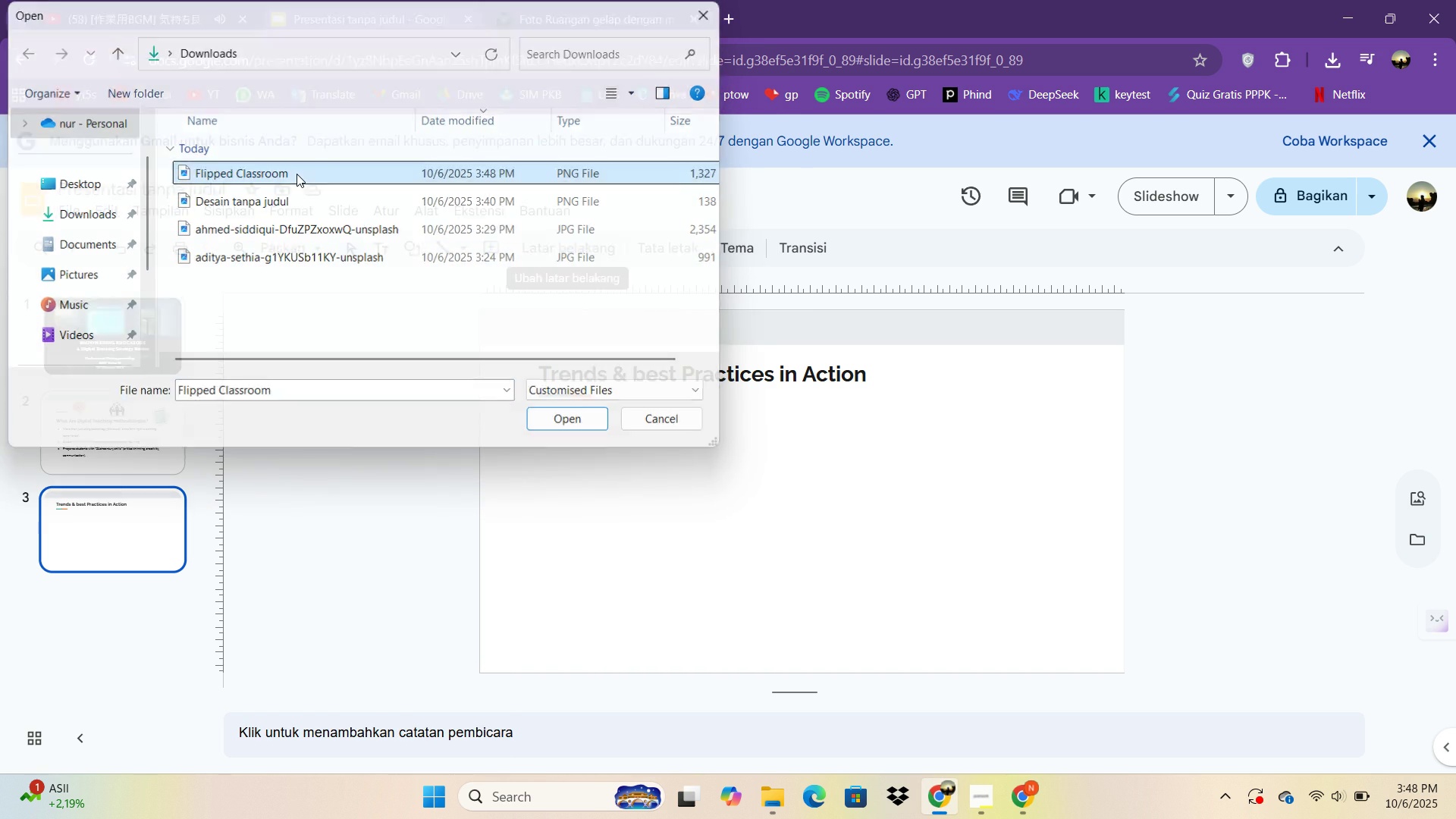 
triple_click([297, 174])